 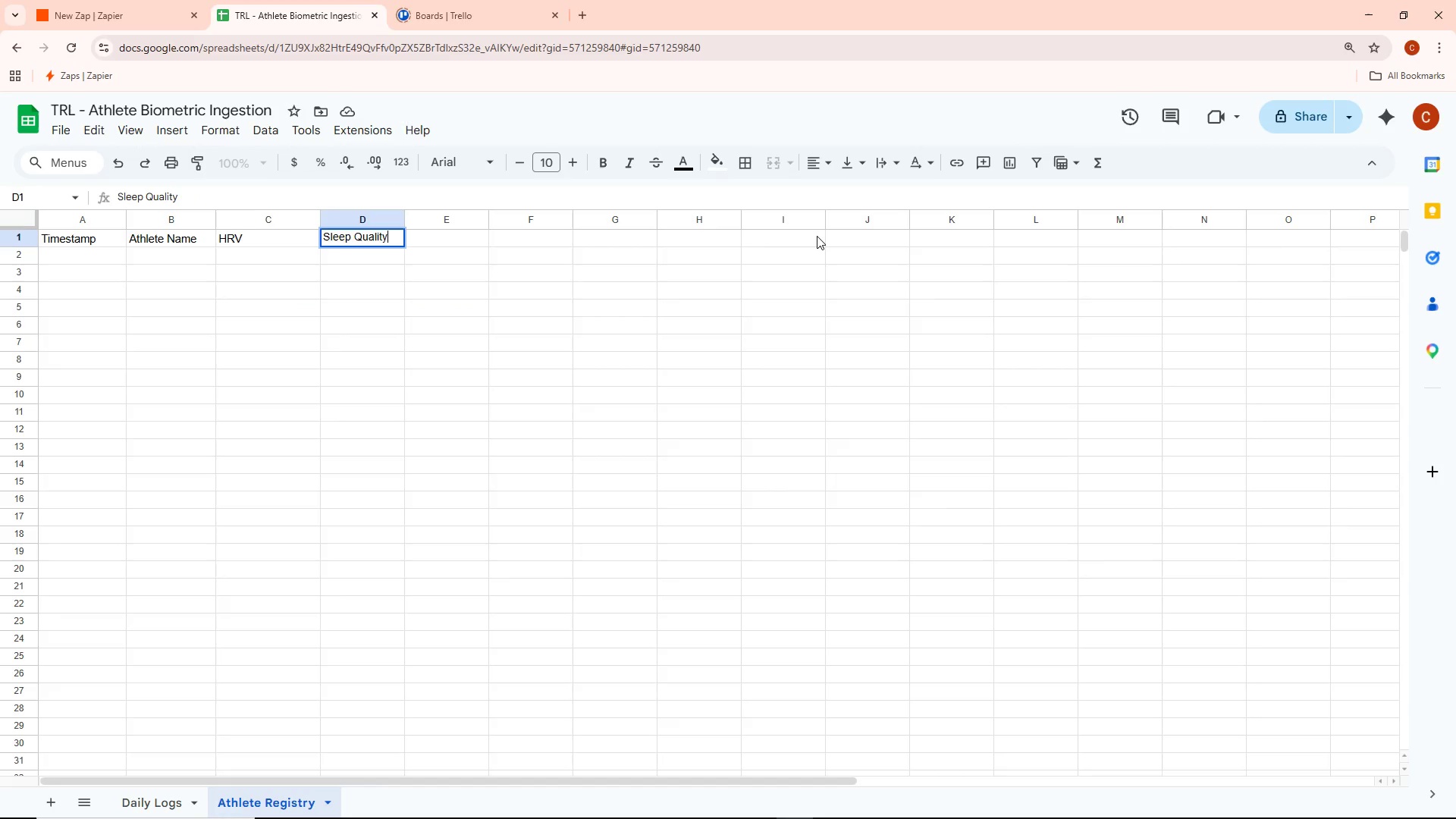 
hold_key(key=ShiftRight, duration=0.47)
 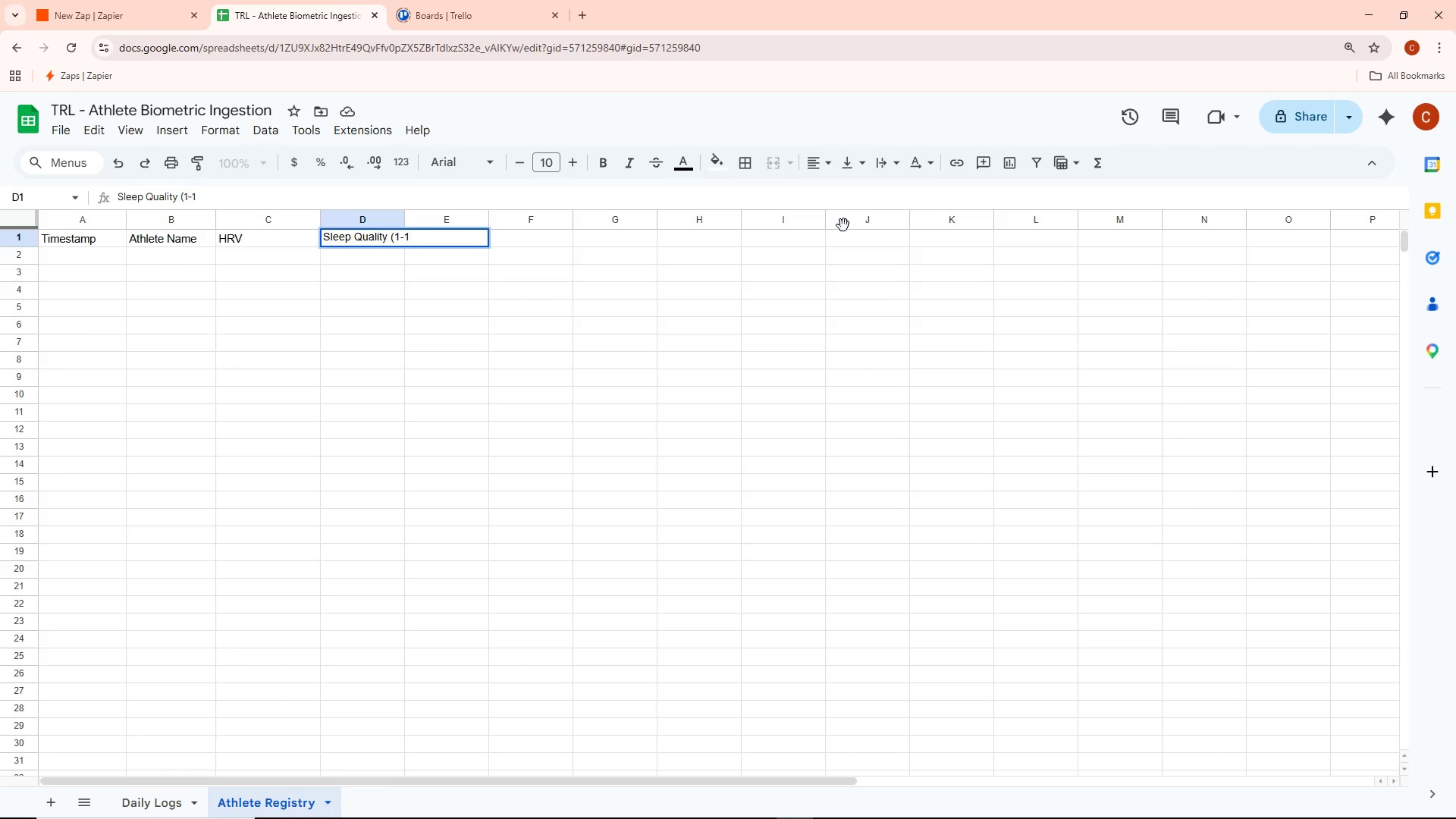 
wait(7.19)
 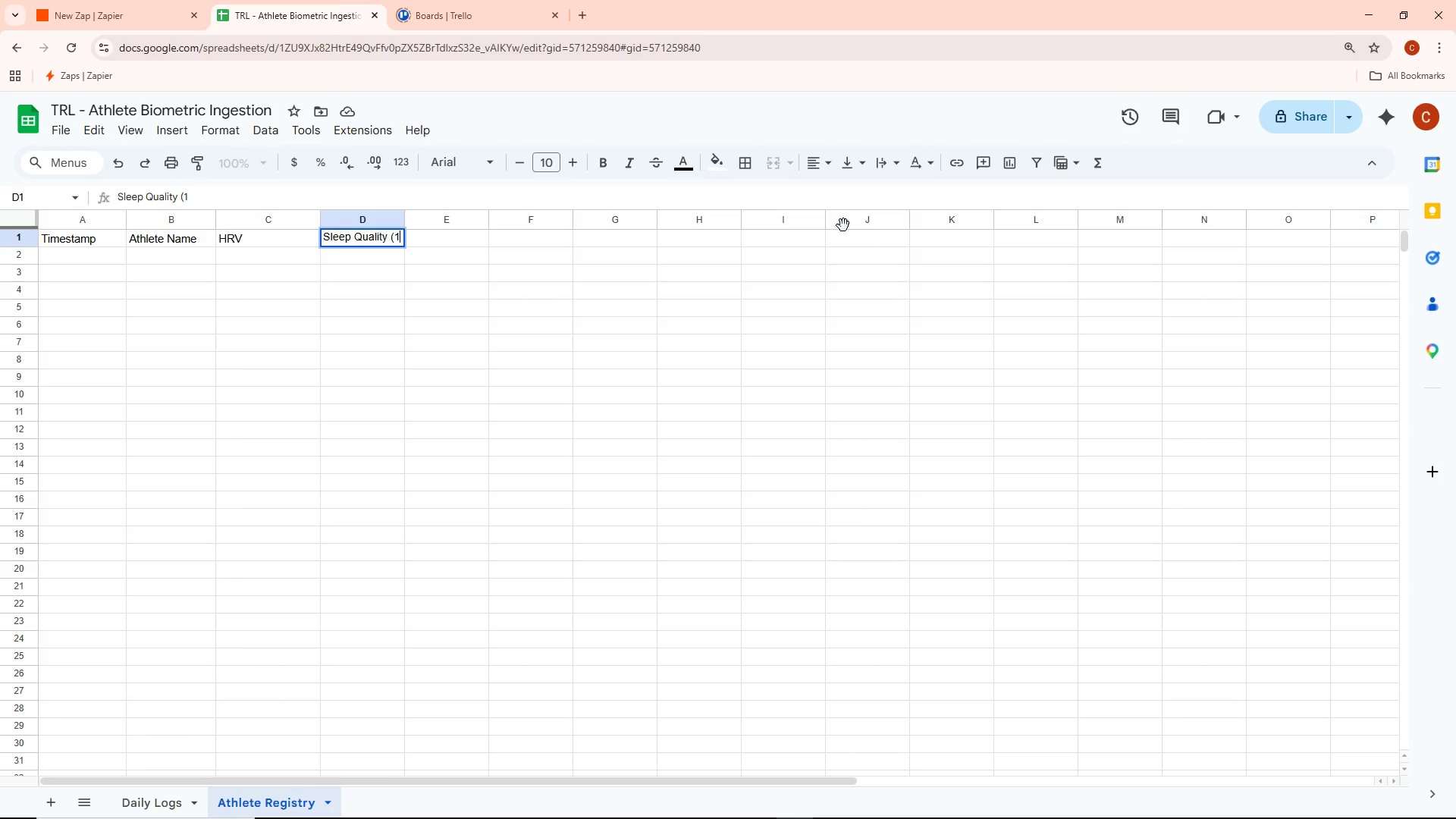 
hold_key(key=ShiftRight, duration=0.34)
 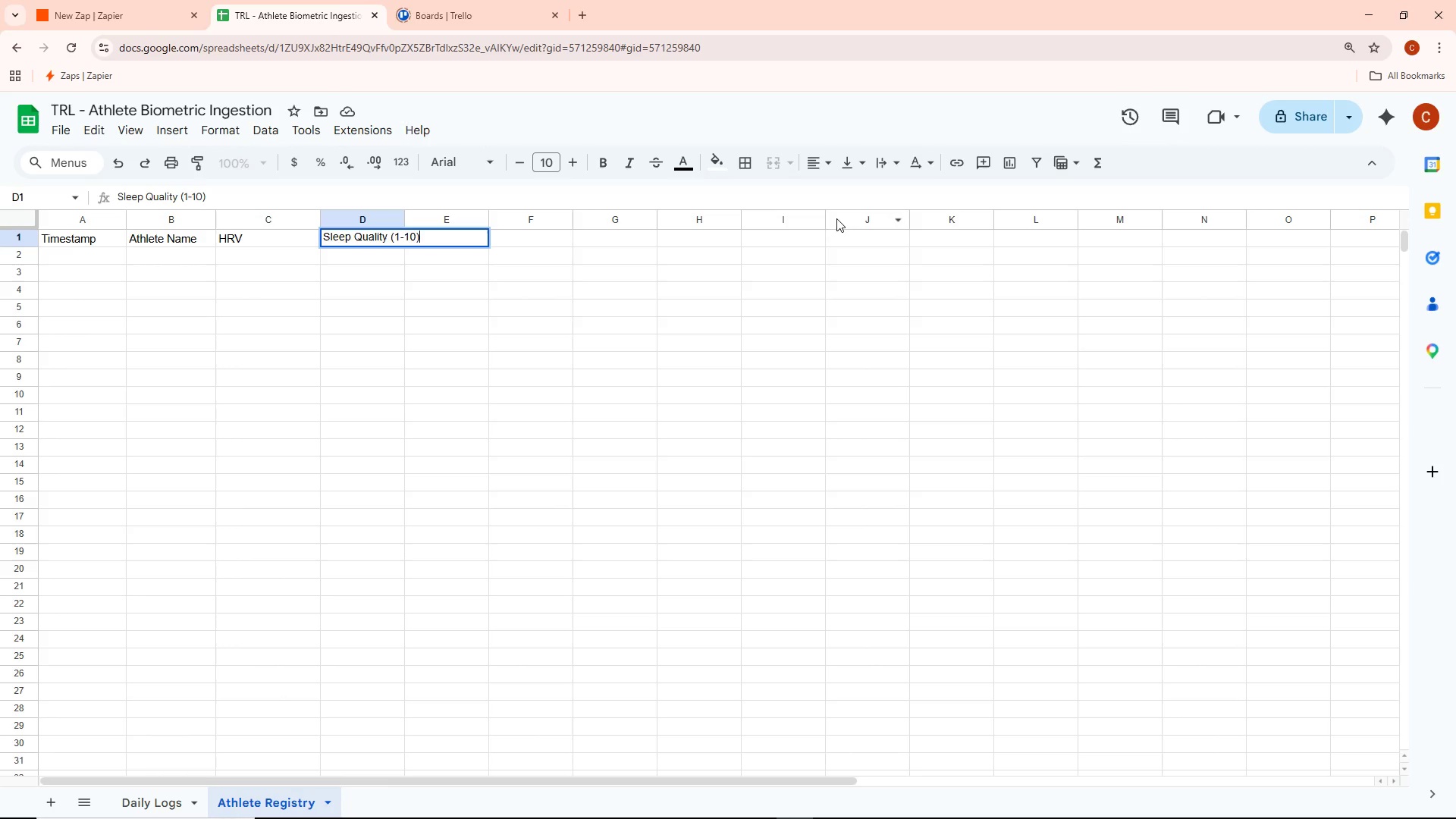 
left_click([693, 265])
 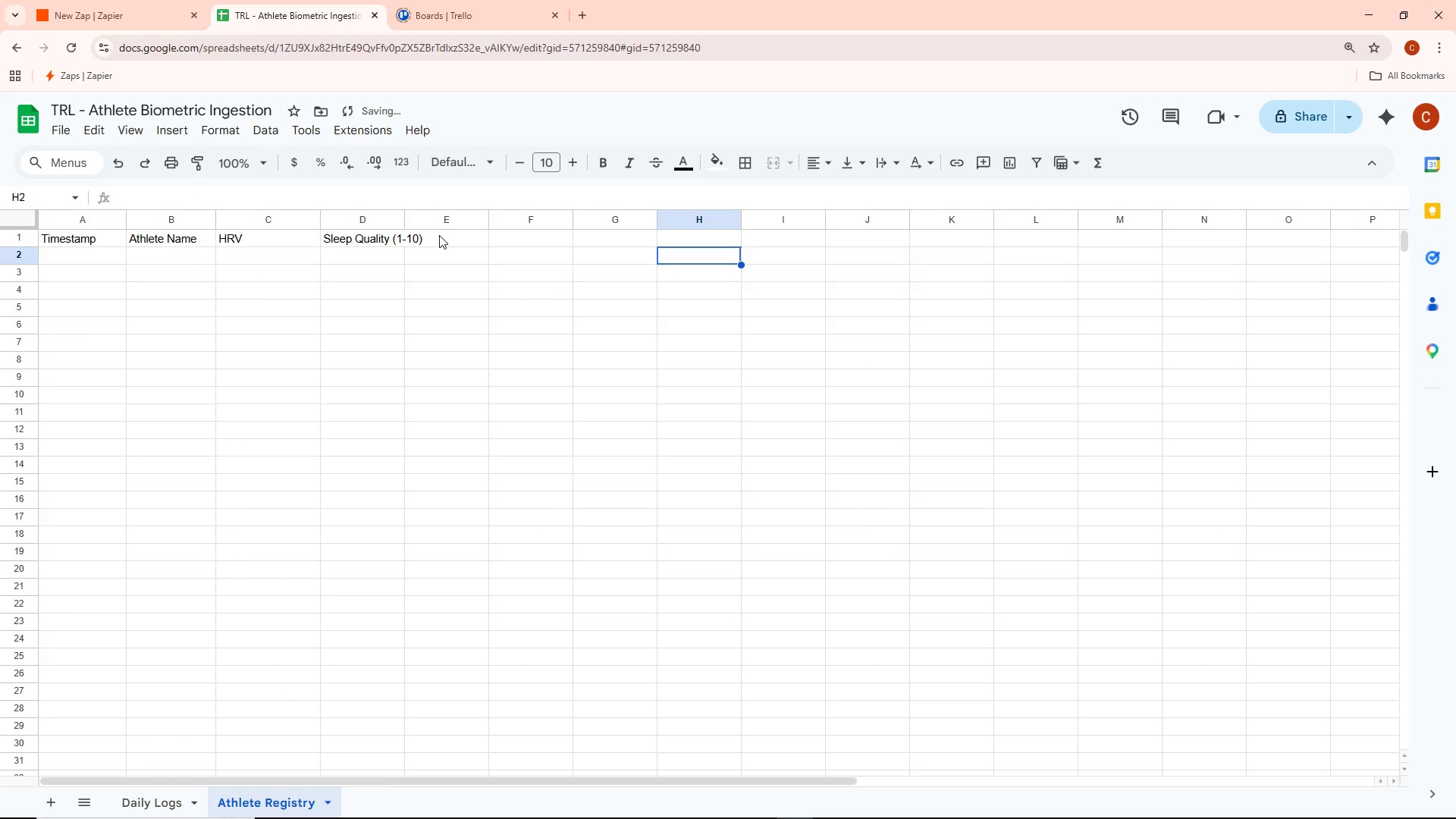 
double_click([439, 235])
 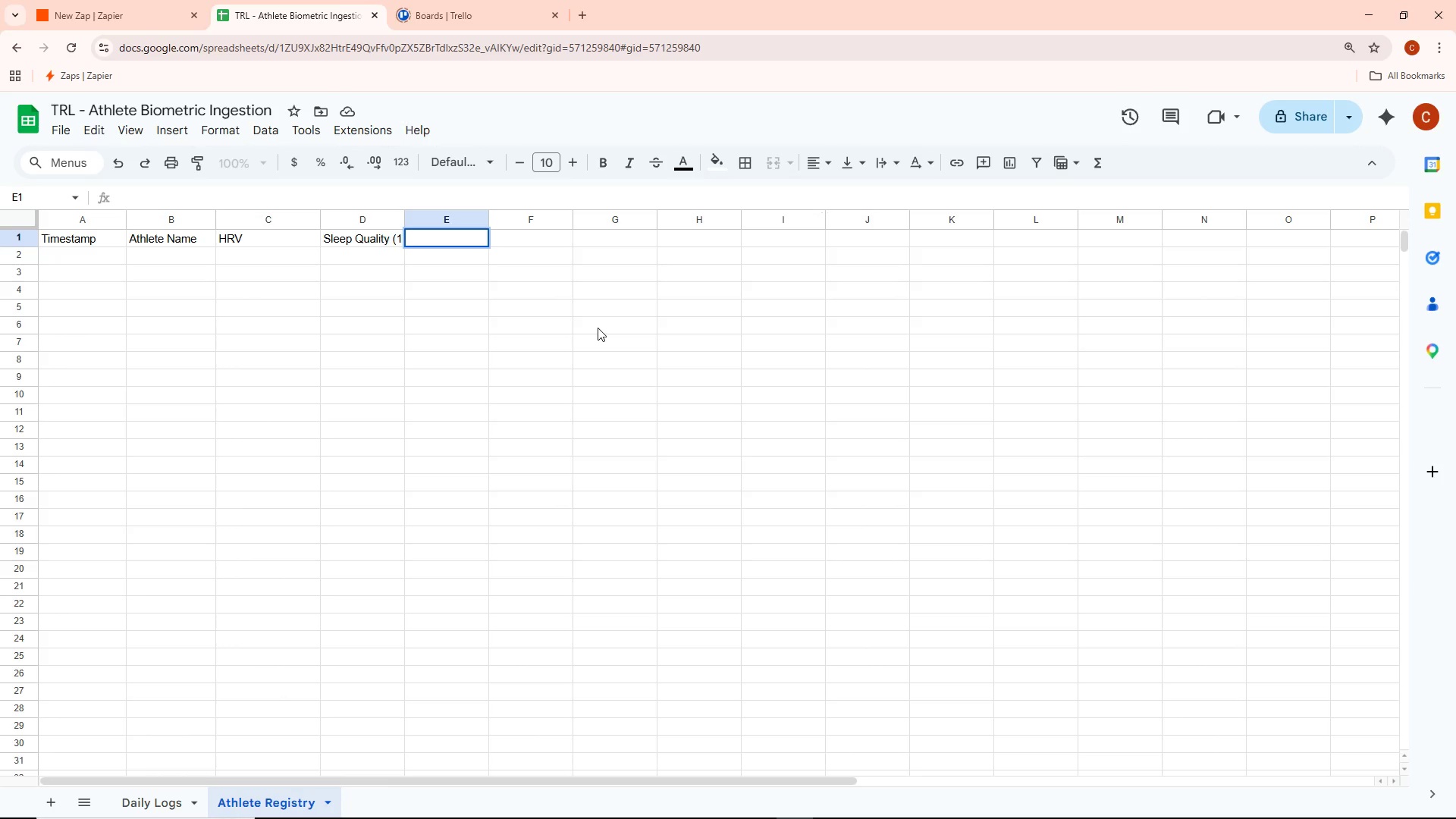 
wait(13.44)
 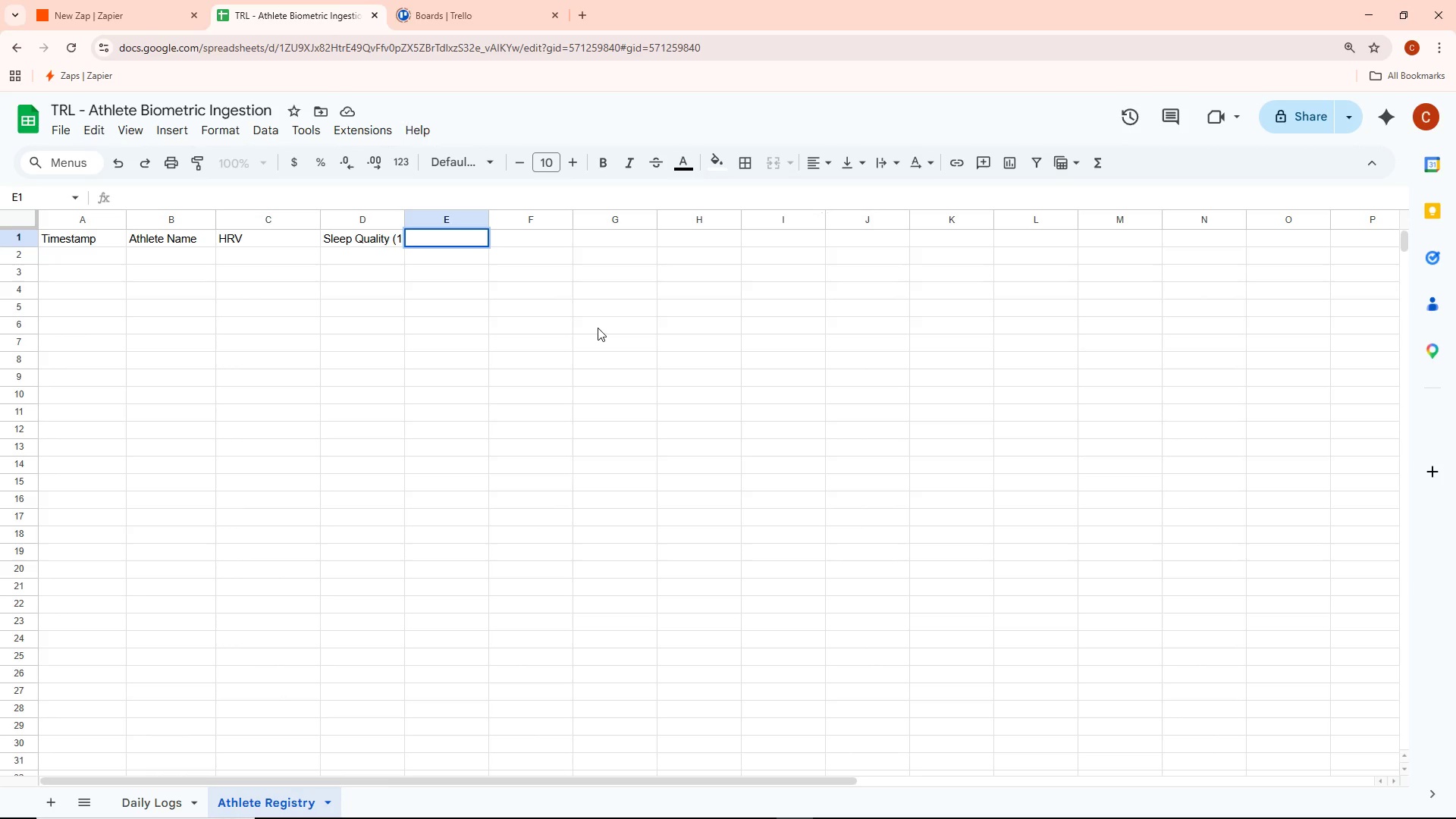 
type(Spo)
 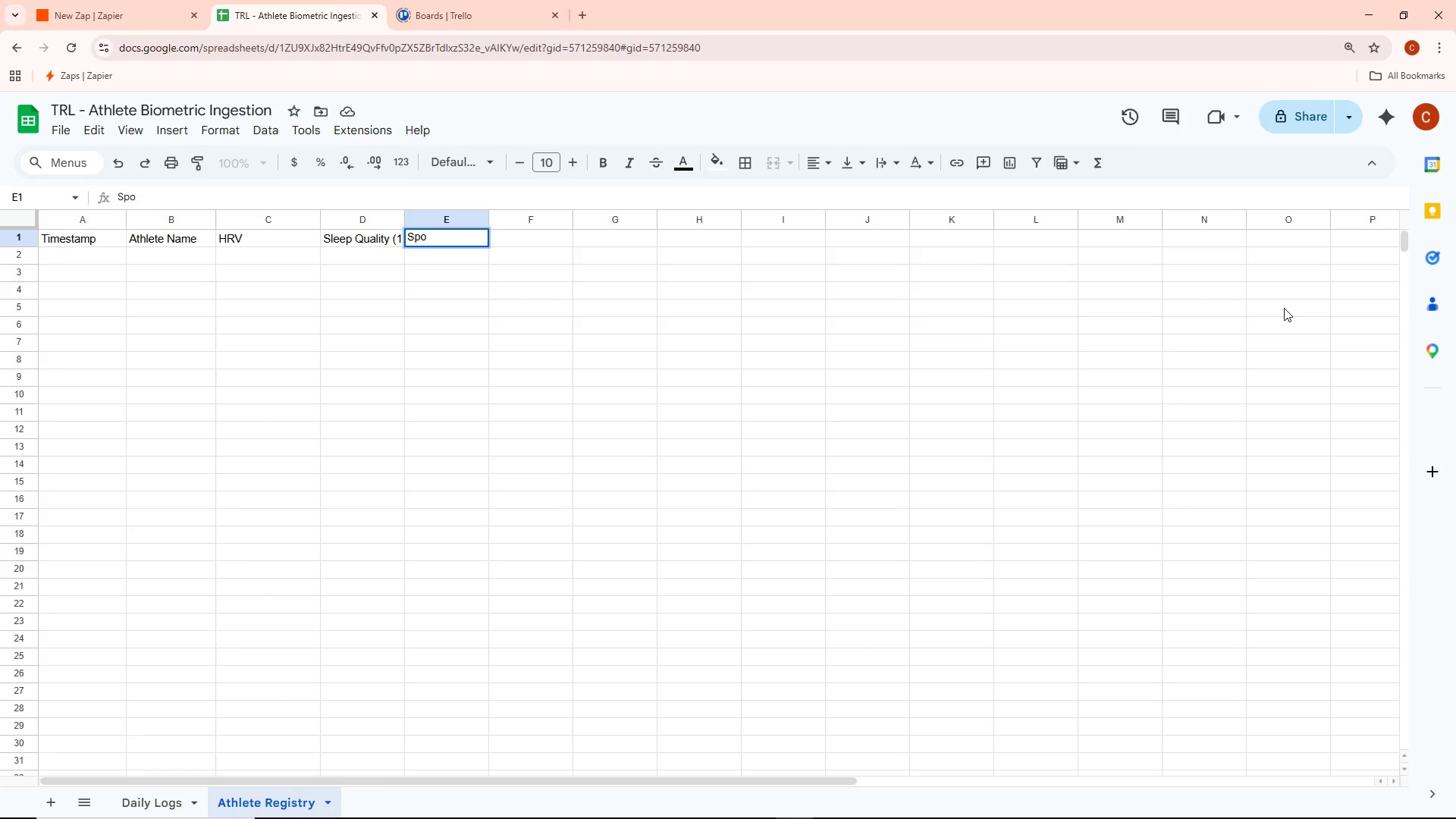 
key(Backspace)
type(02 )
 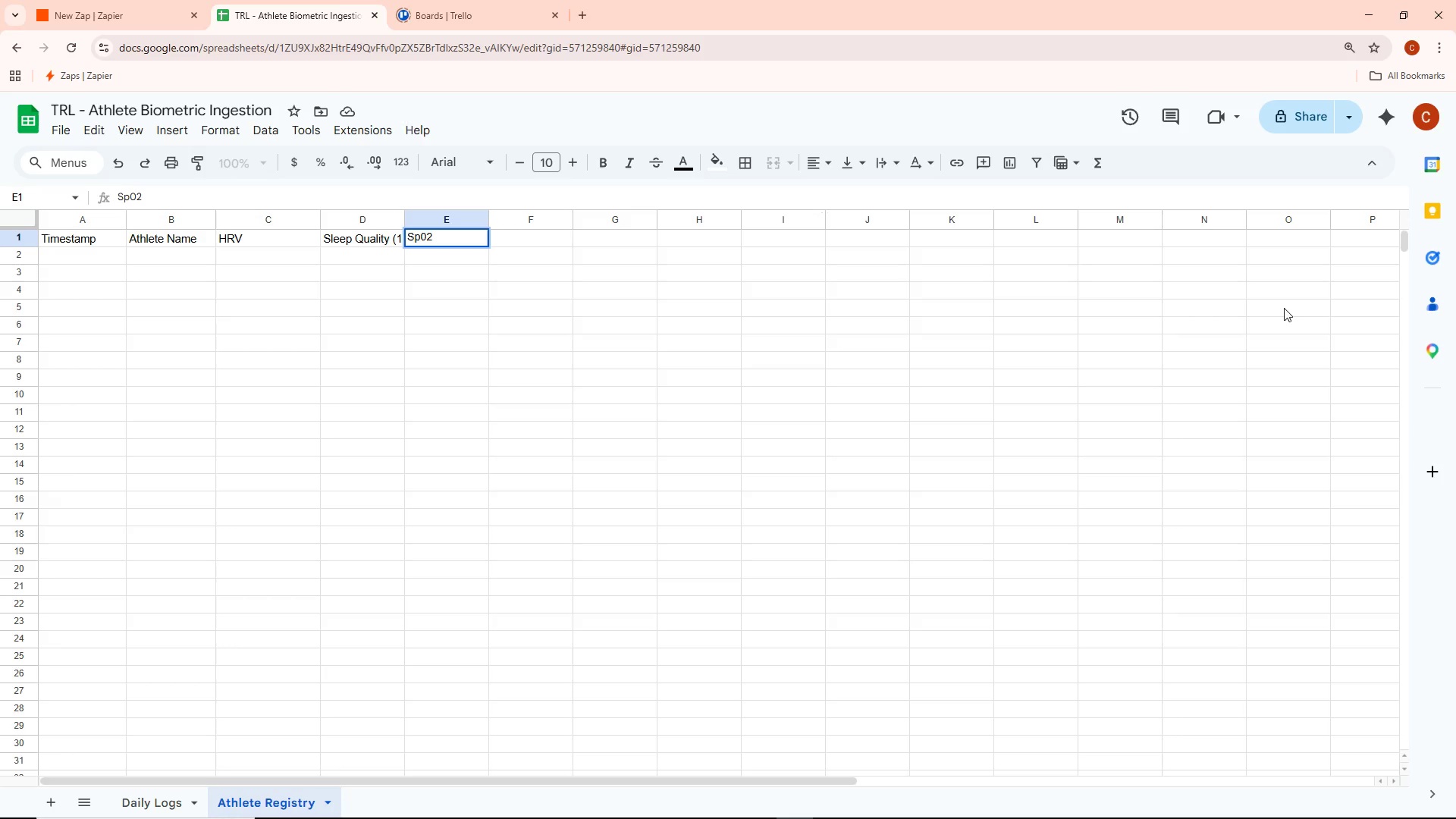 
hold_key(key=ShiftLeft, duration=0.64)
 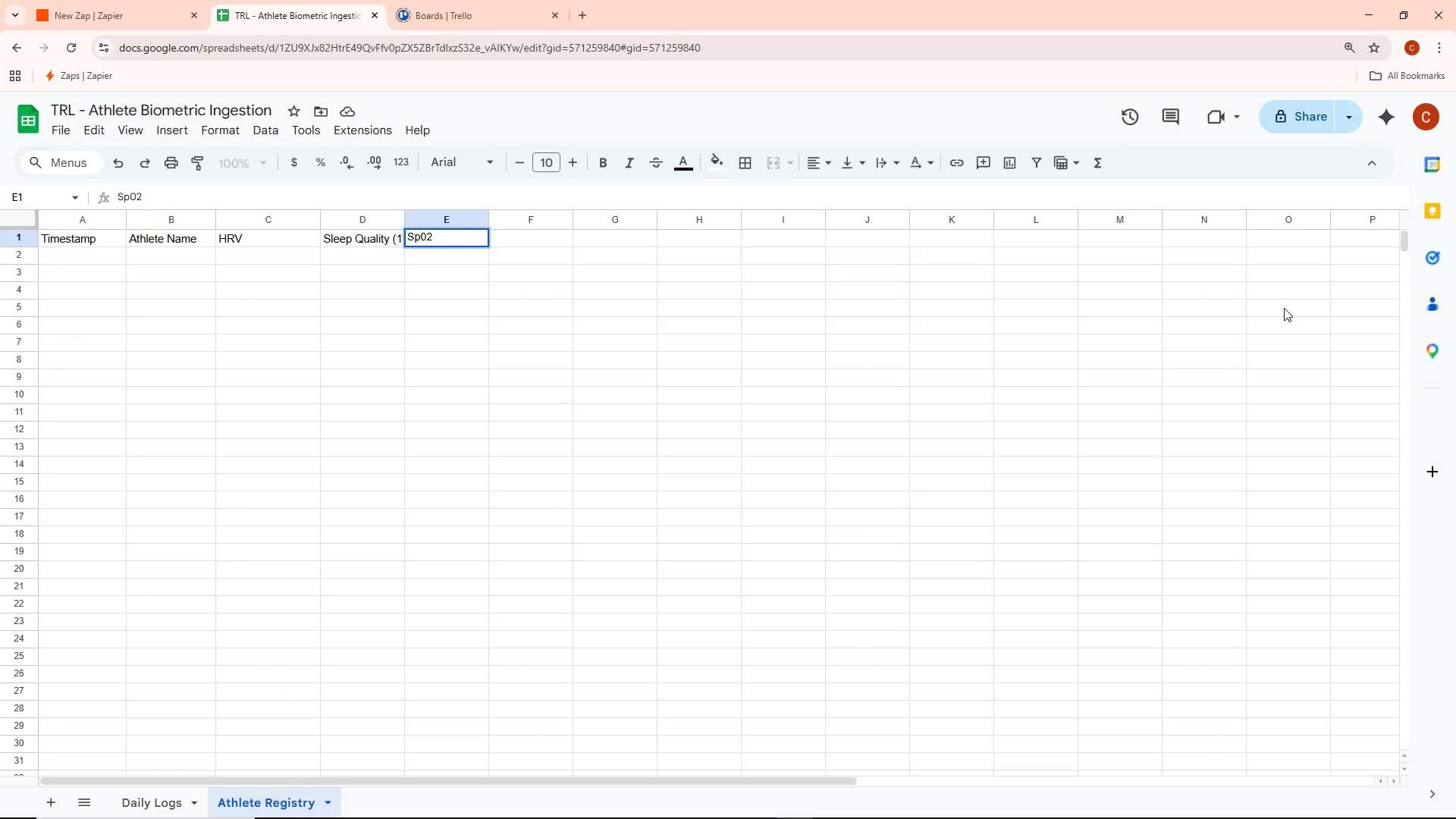 
type((%))
 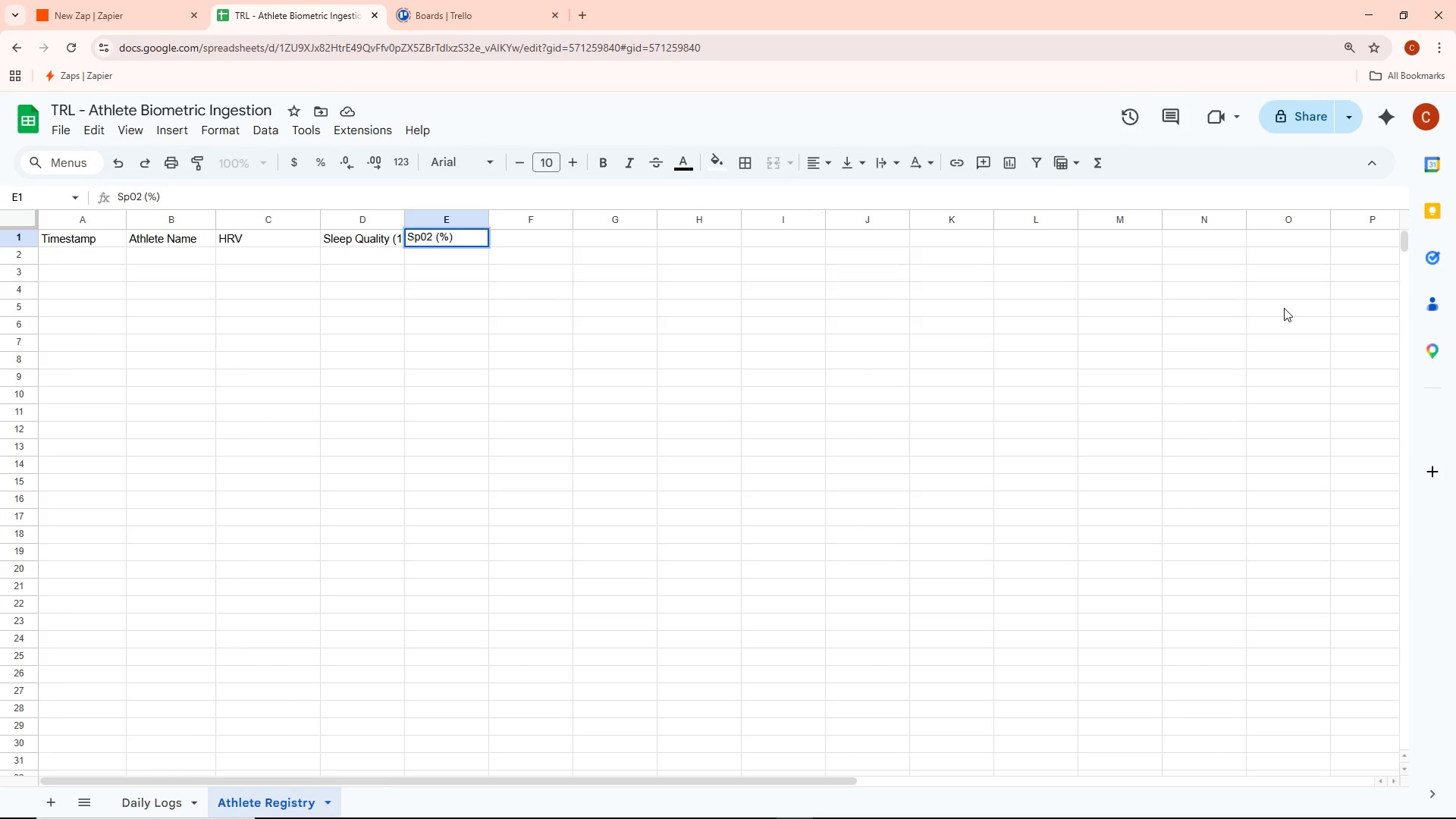 
double_click([538, 244])
 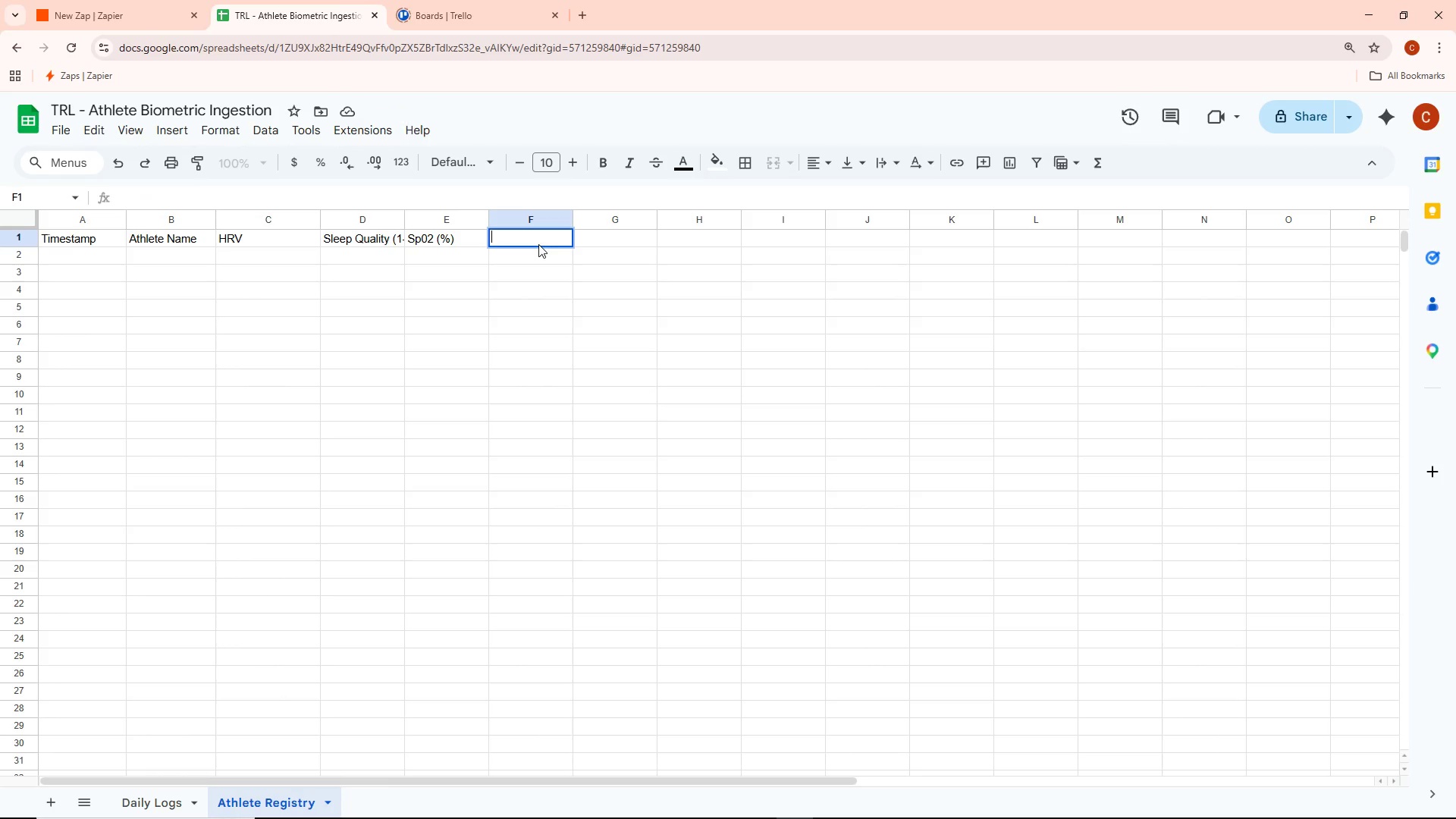 
wait(6.17)
 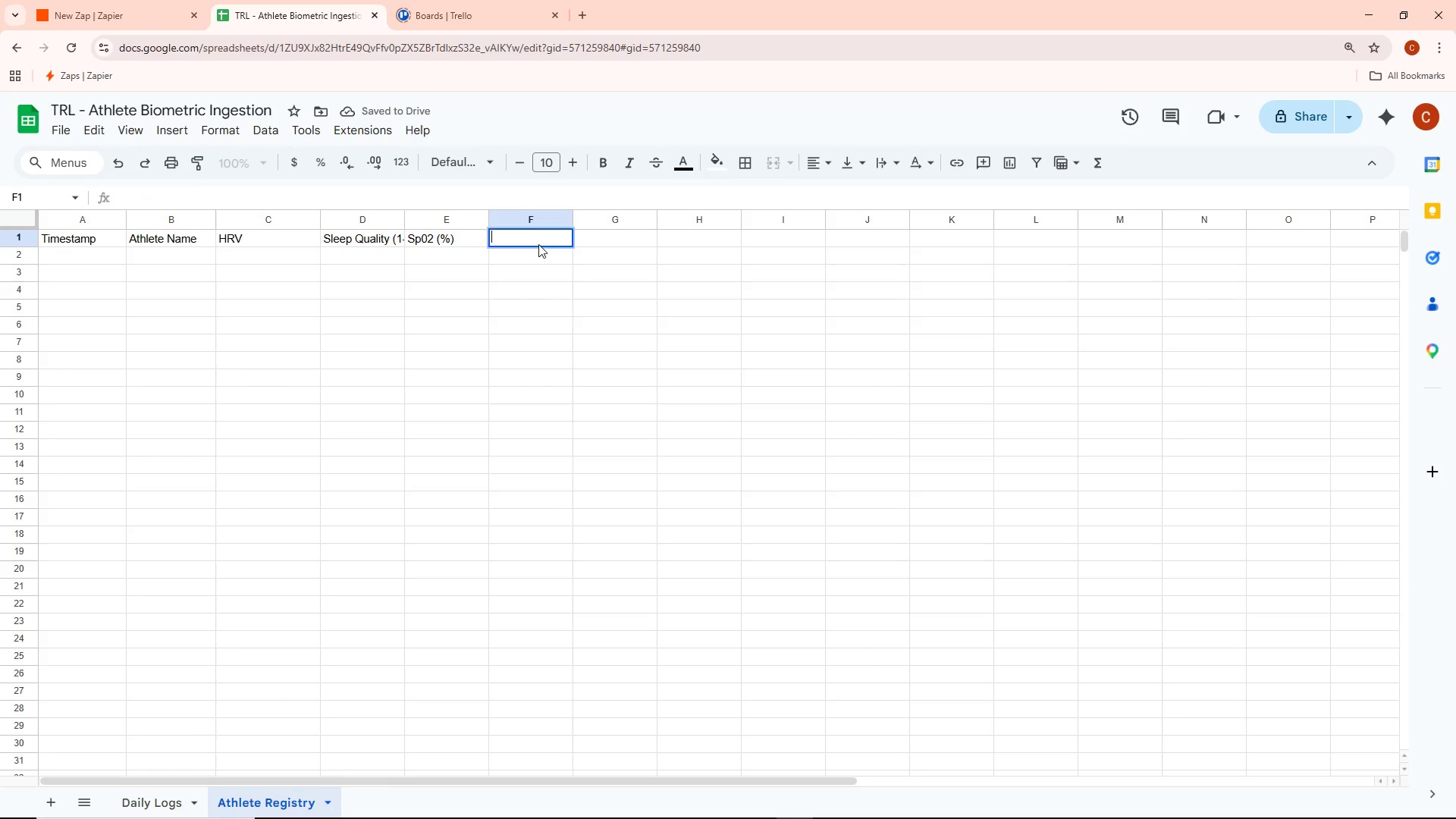 
key(Alt+AltLeft)
 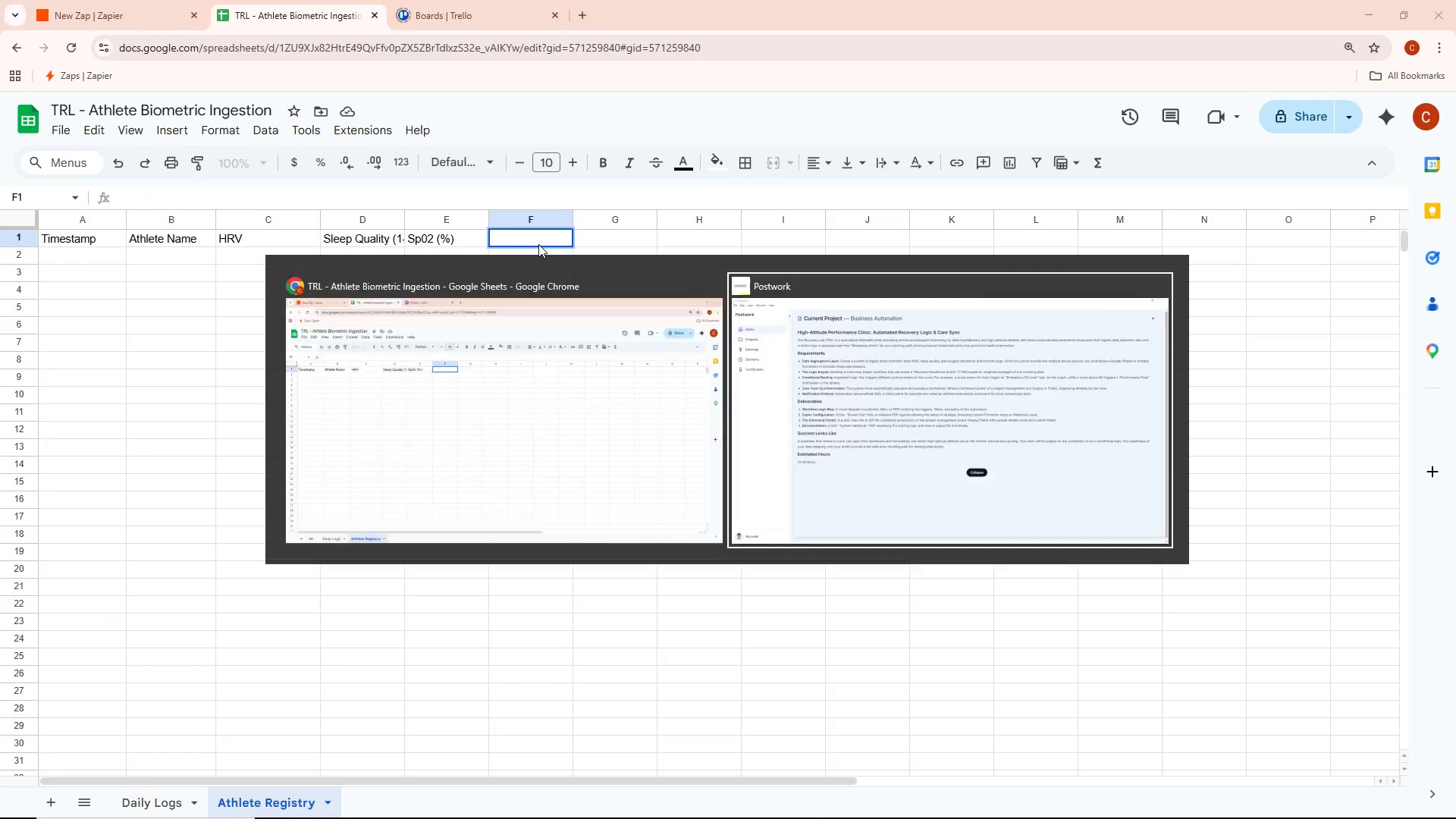 
key(Alt+Tab)